 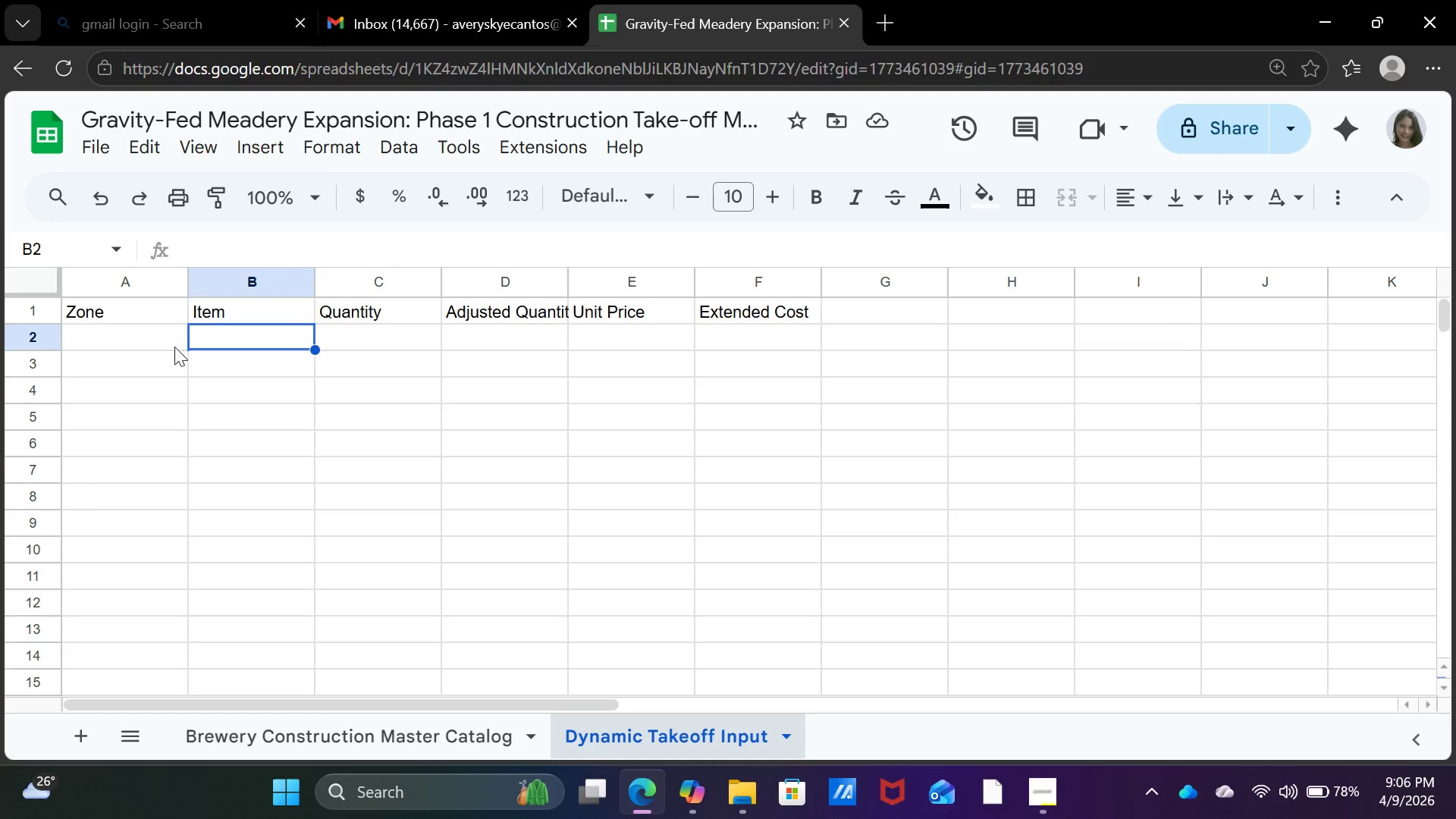 
left_click([155, 344])
 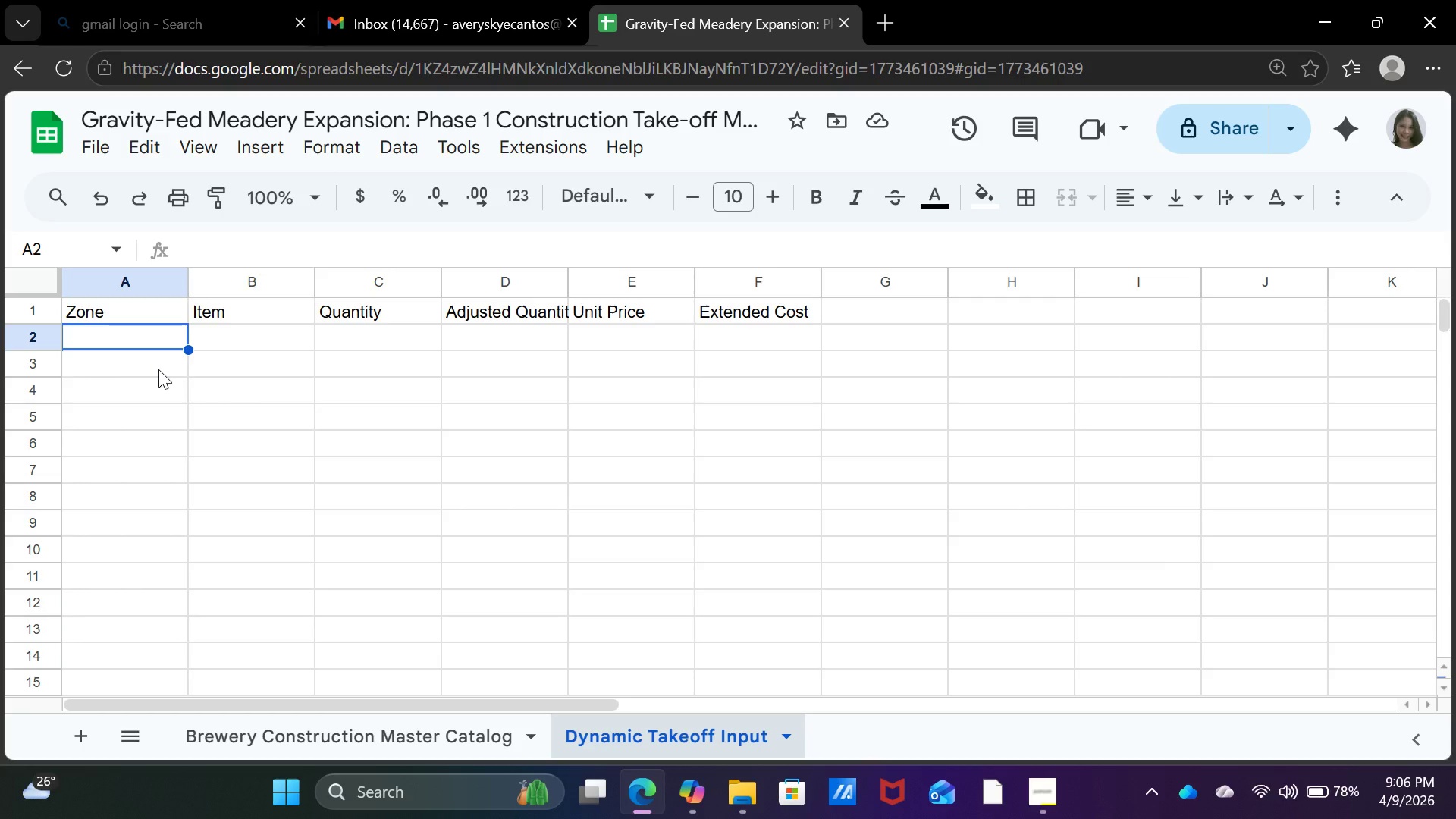 
left_click([158, 369])
 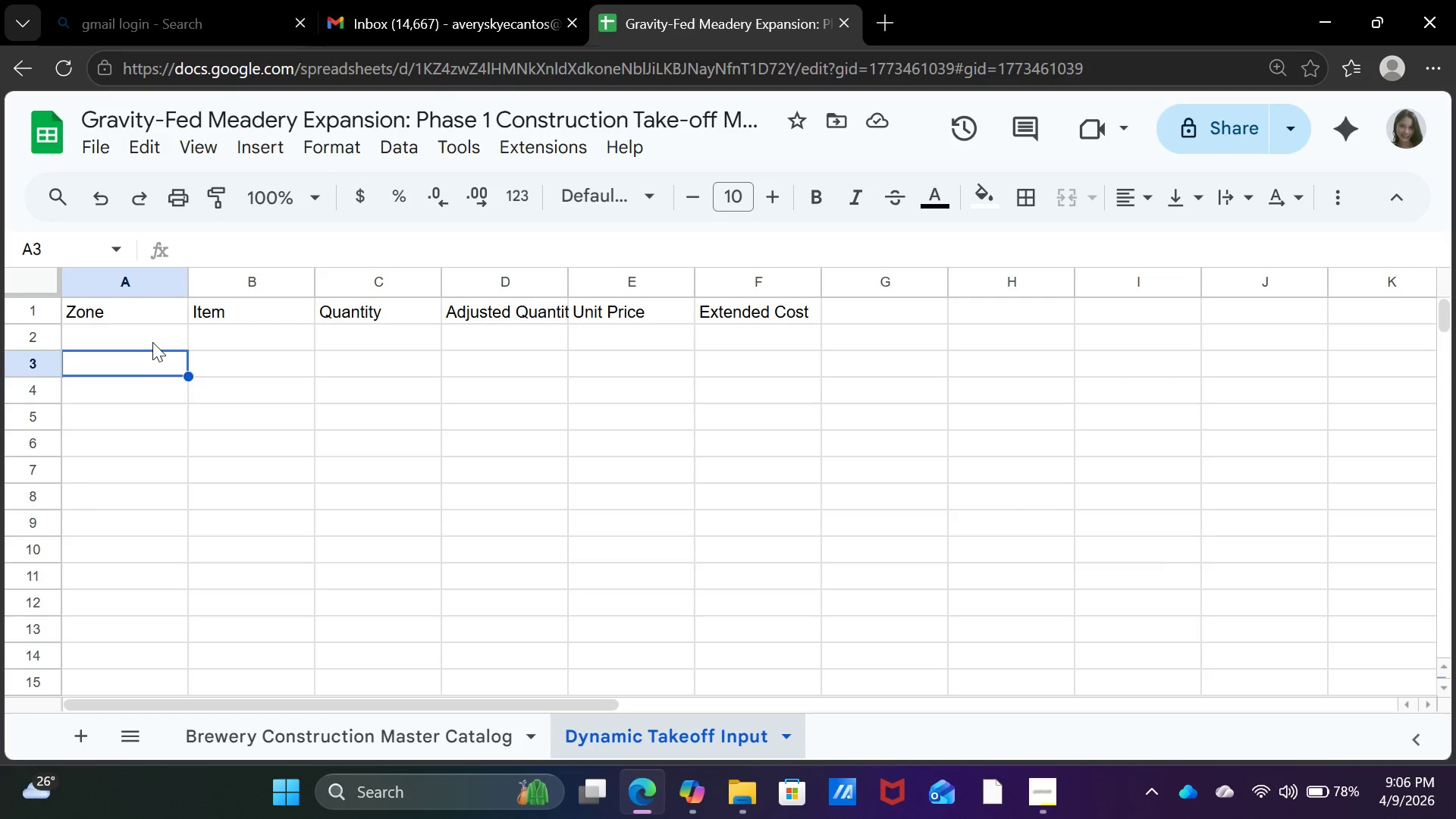 
left_click([152, 342])
 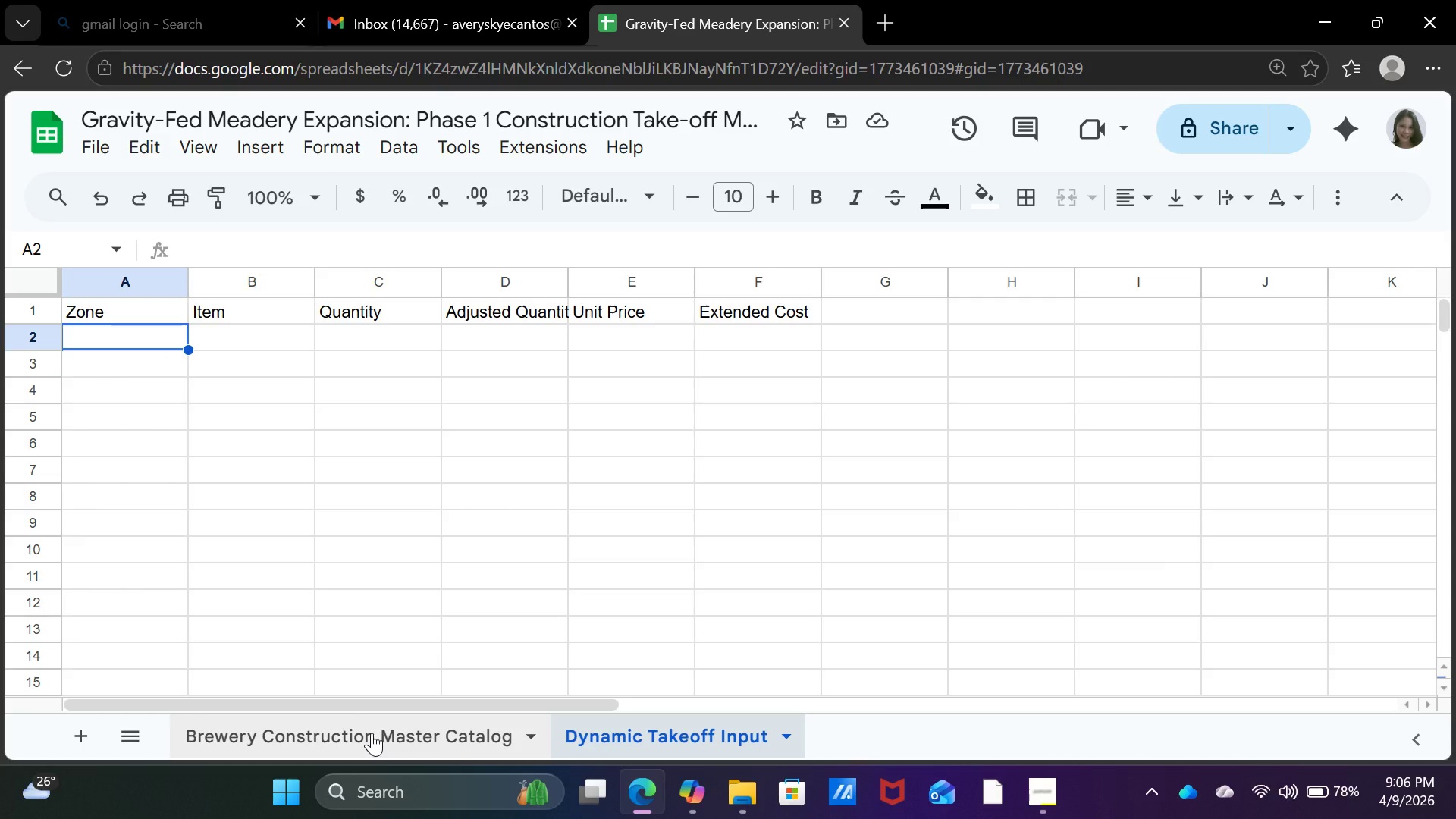 
wait(6.08)
 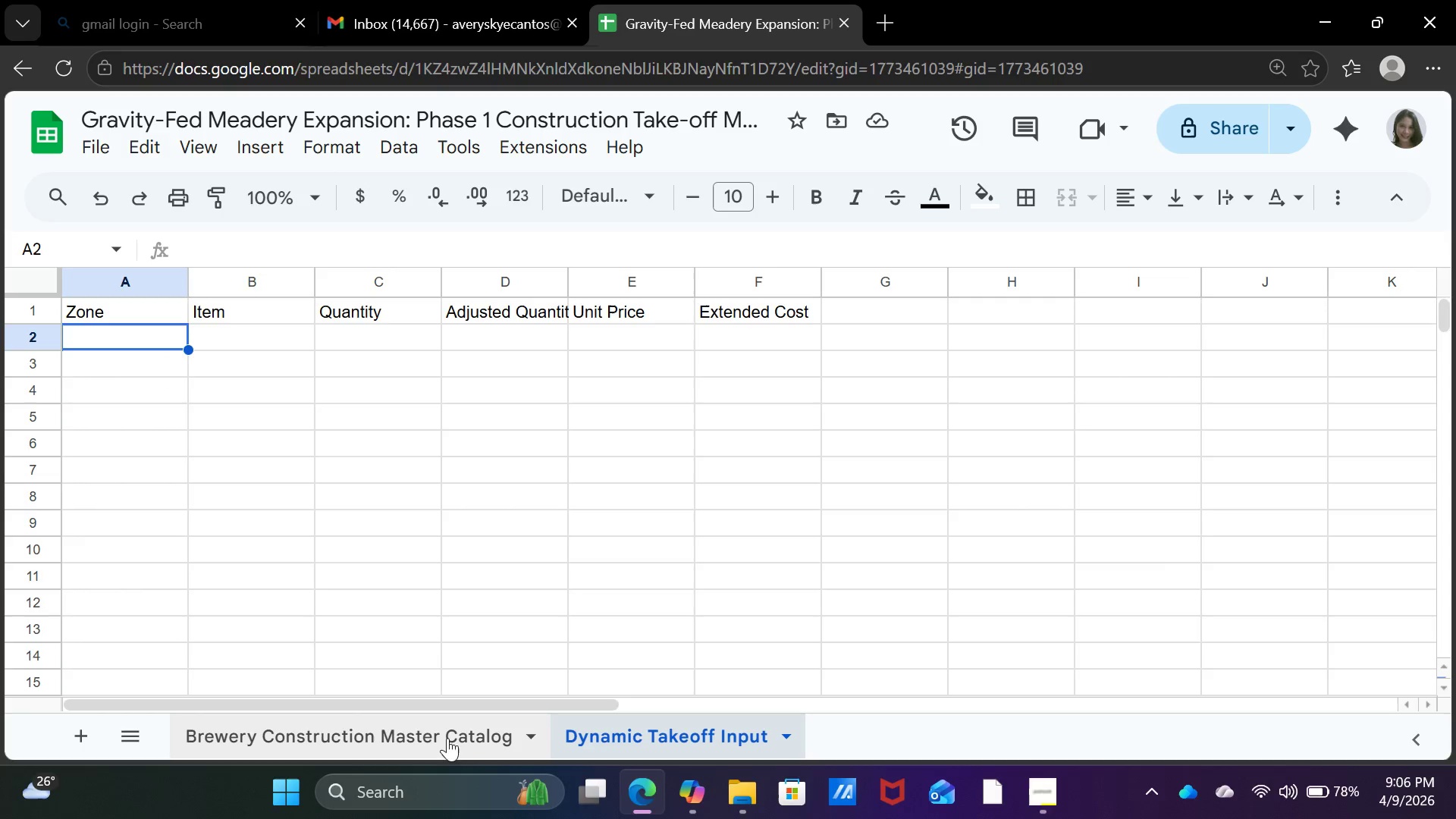 
left_click([1048, 792])